 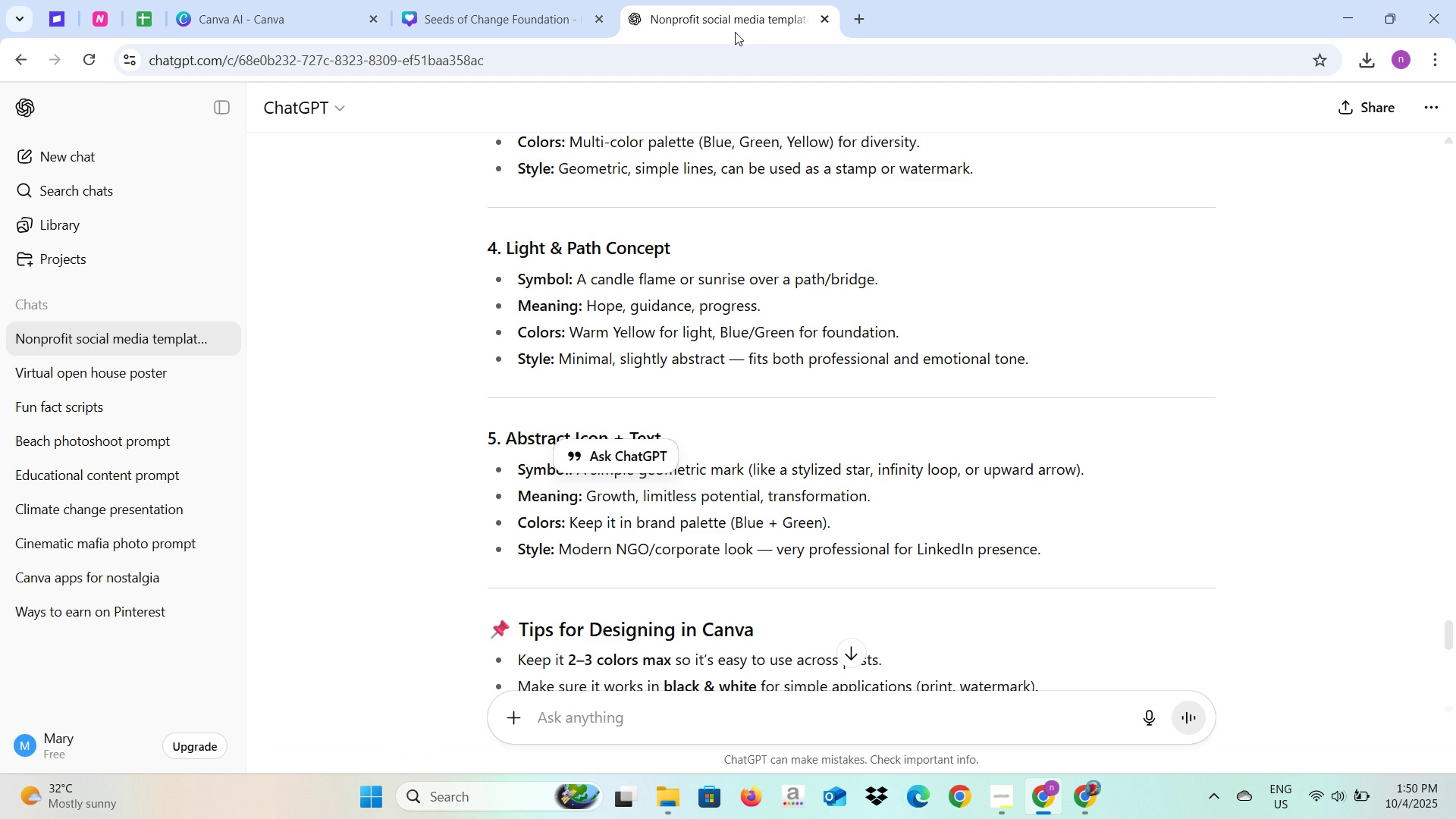 
scroll: coordinate [778, 485], scroll_direction: up, amount: 37.0
 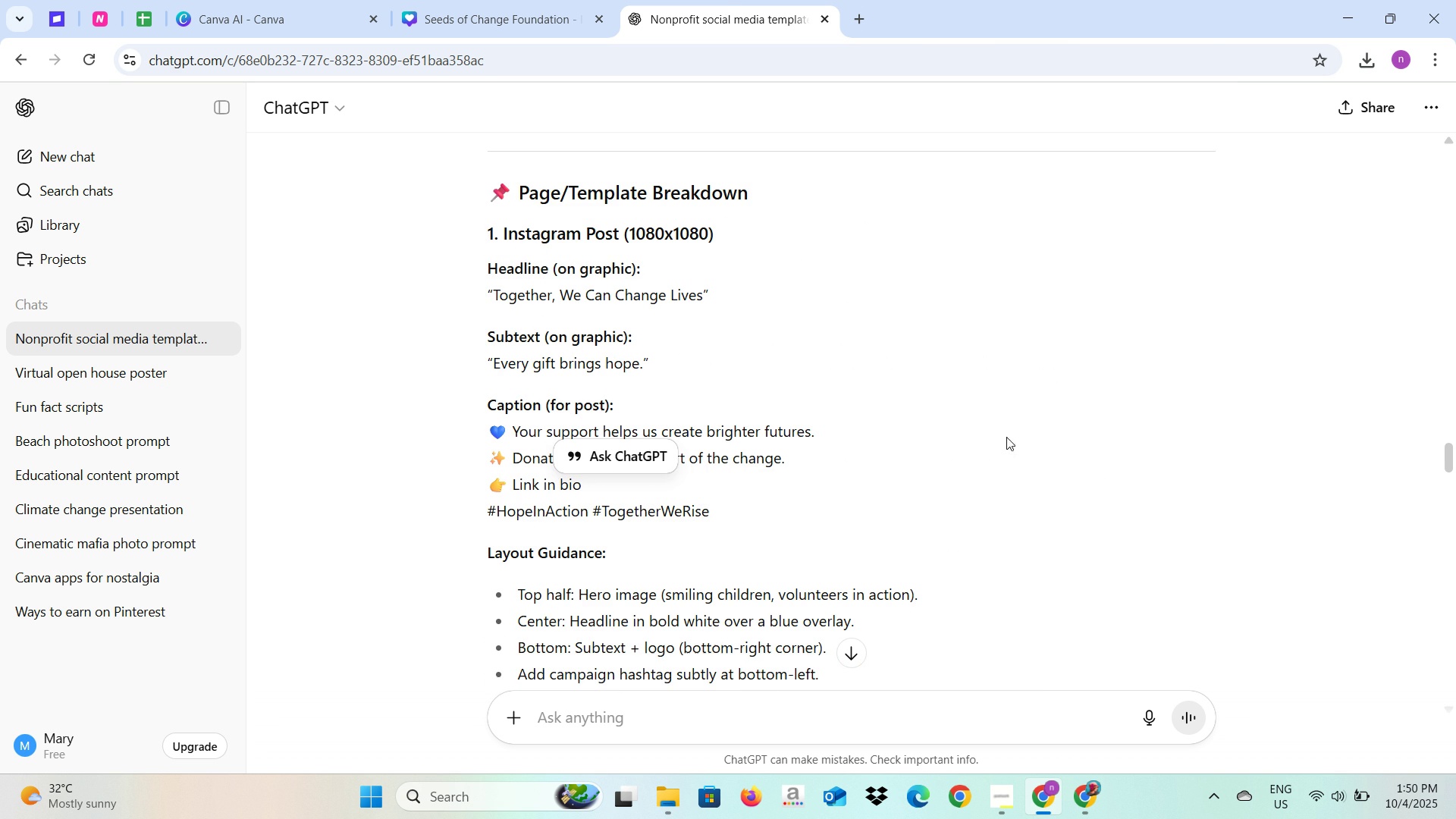 
left_click([1015, 436])
 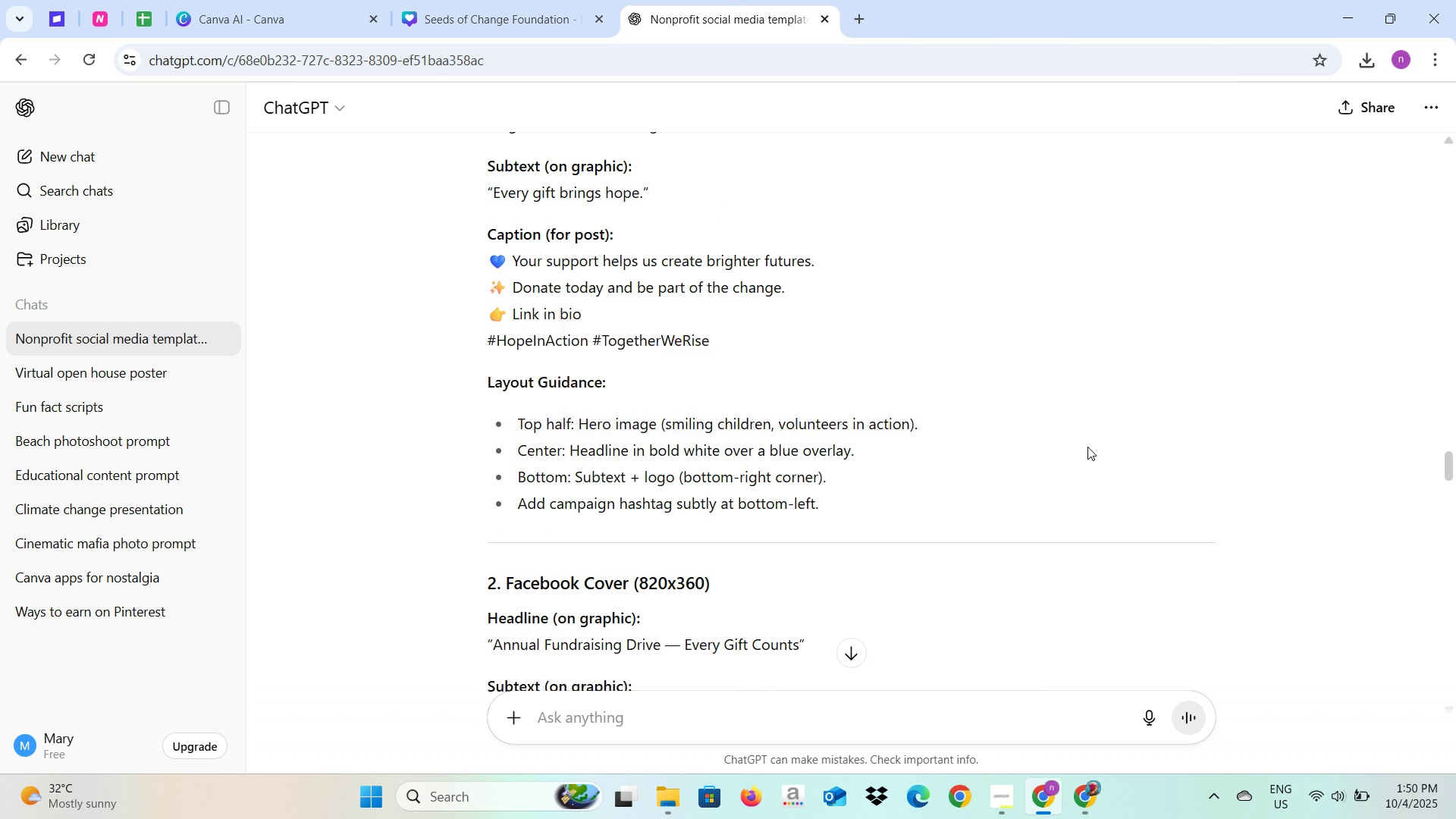 
scroll: coordinate [1087, 447], scroll_direction: down, amount: 2.0
 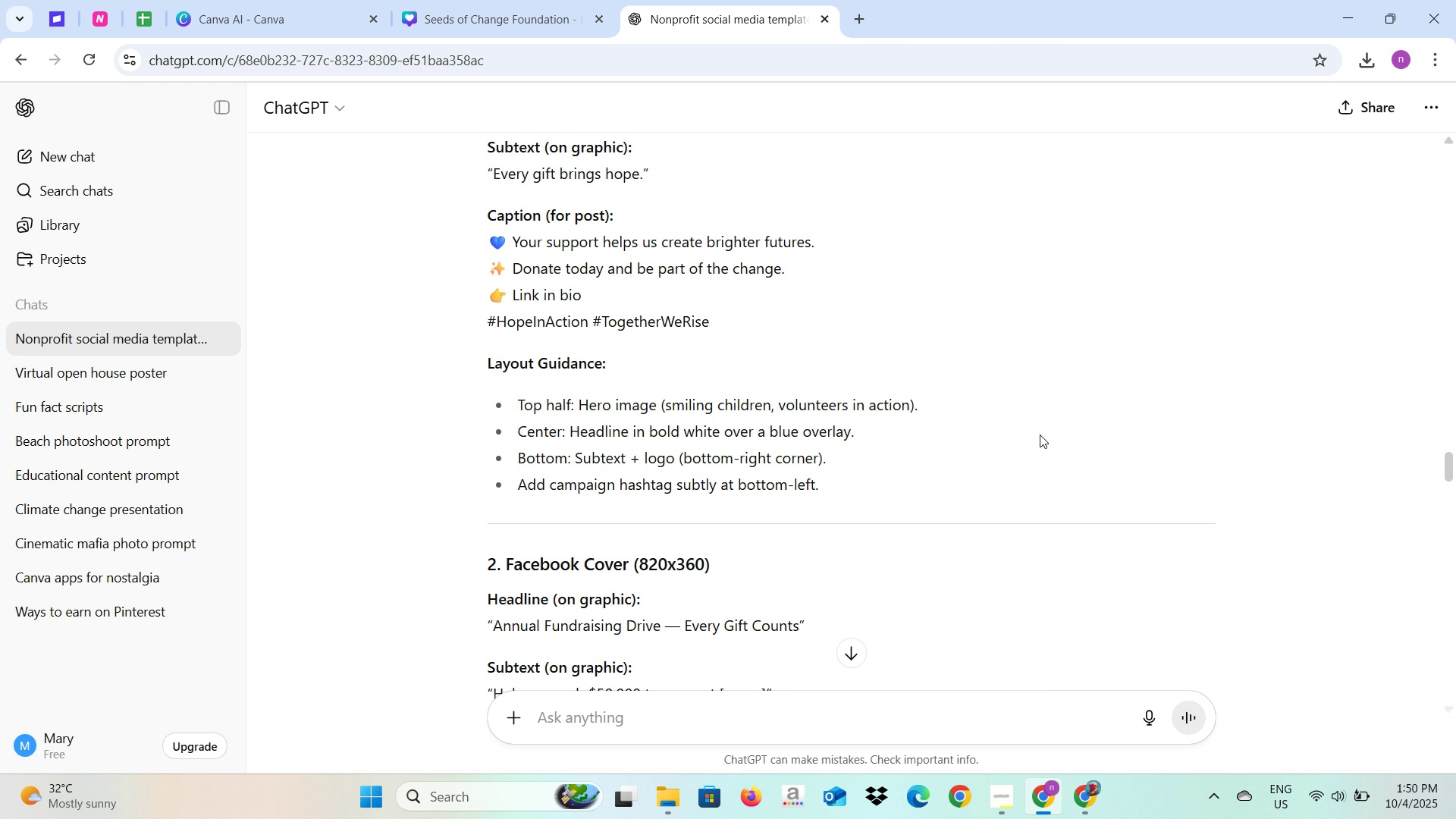 
wait(31.57)
 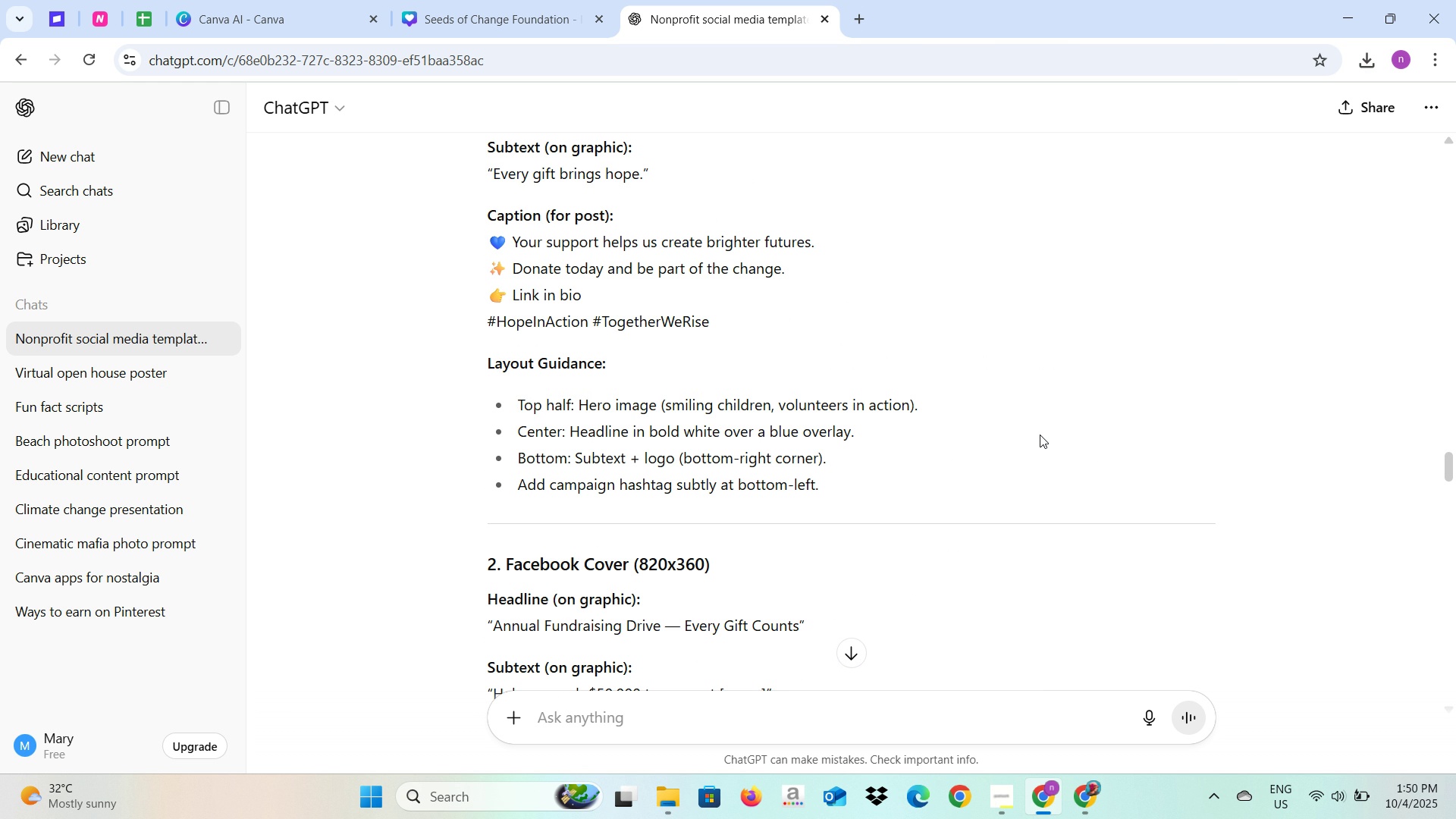 
left_click([458, 7])